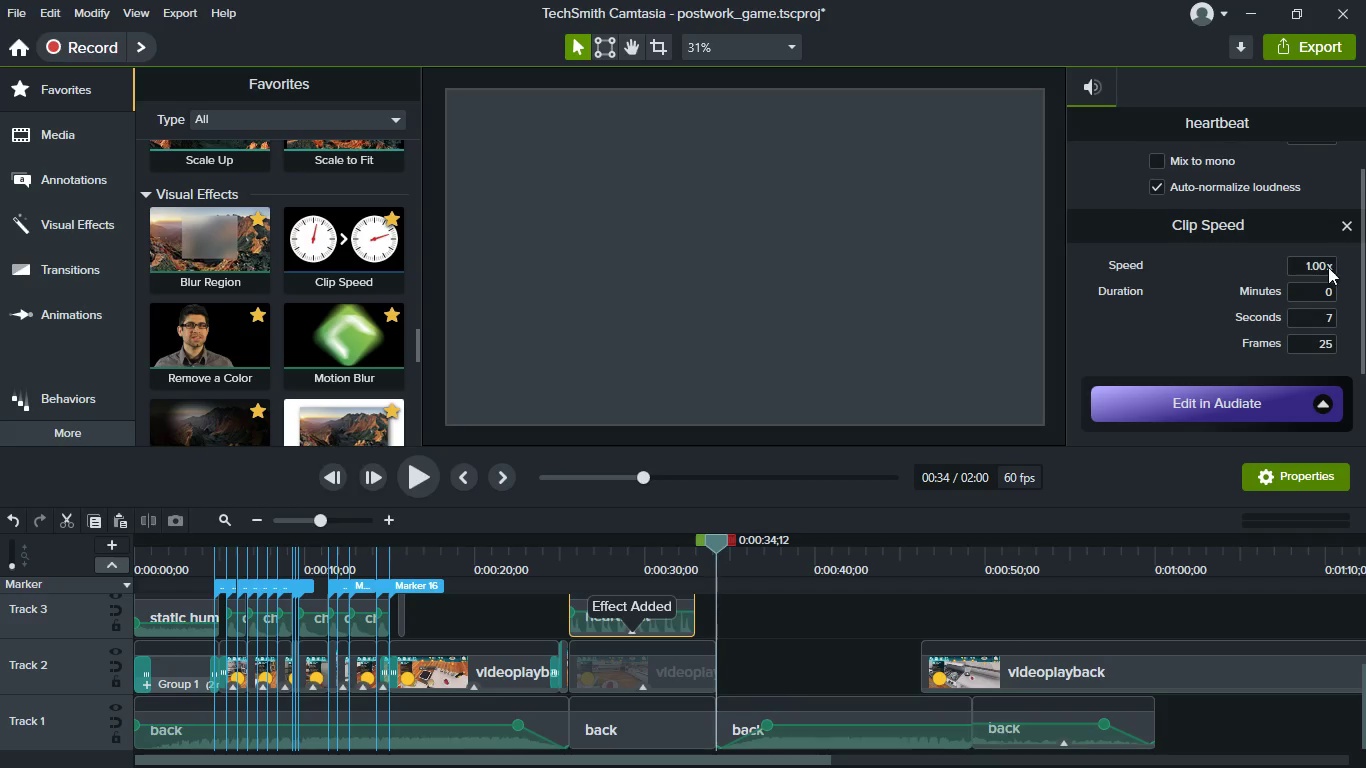 
left_click([1314, 265])
 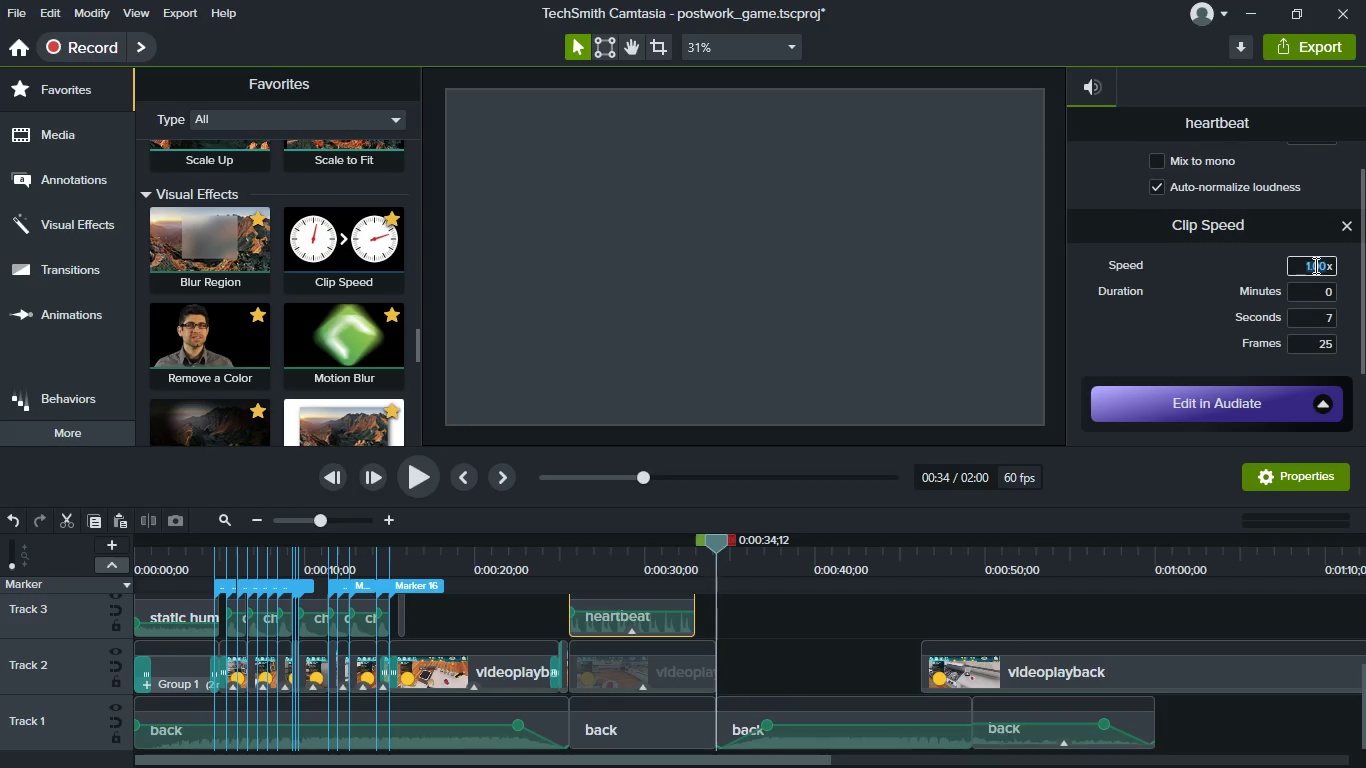 
key(9)
 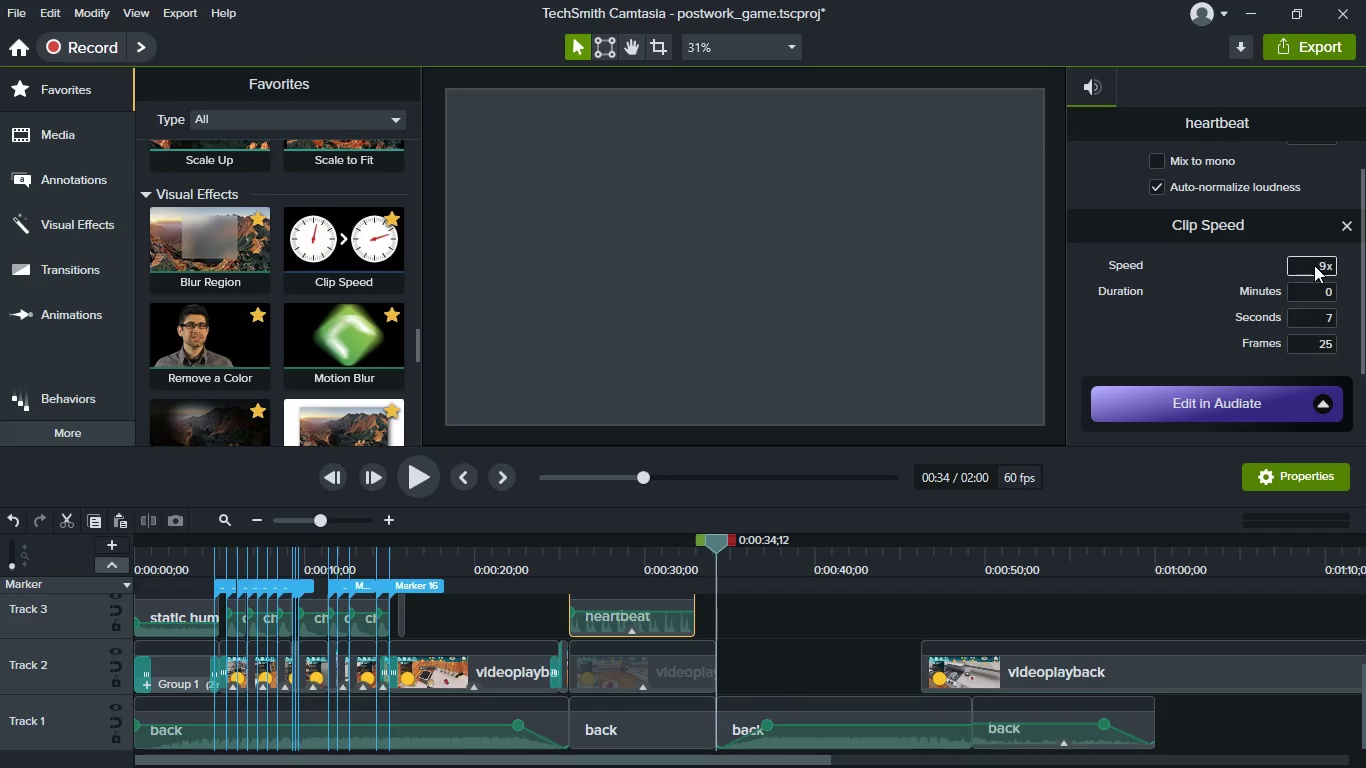 
key(Backspace)
 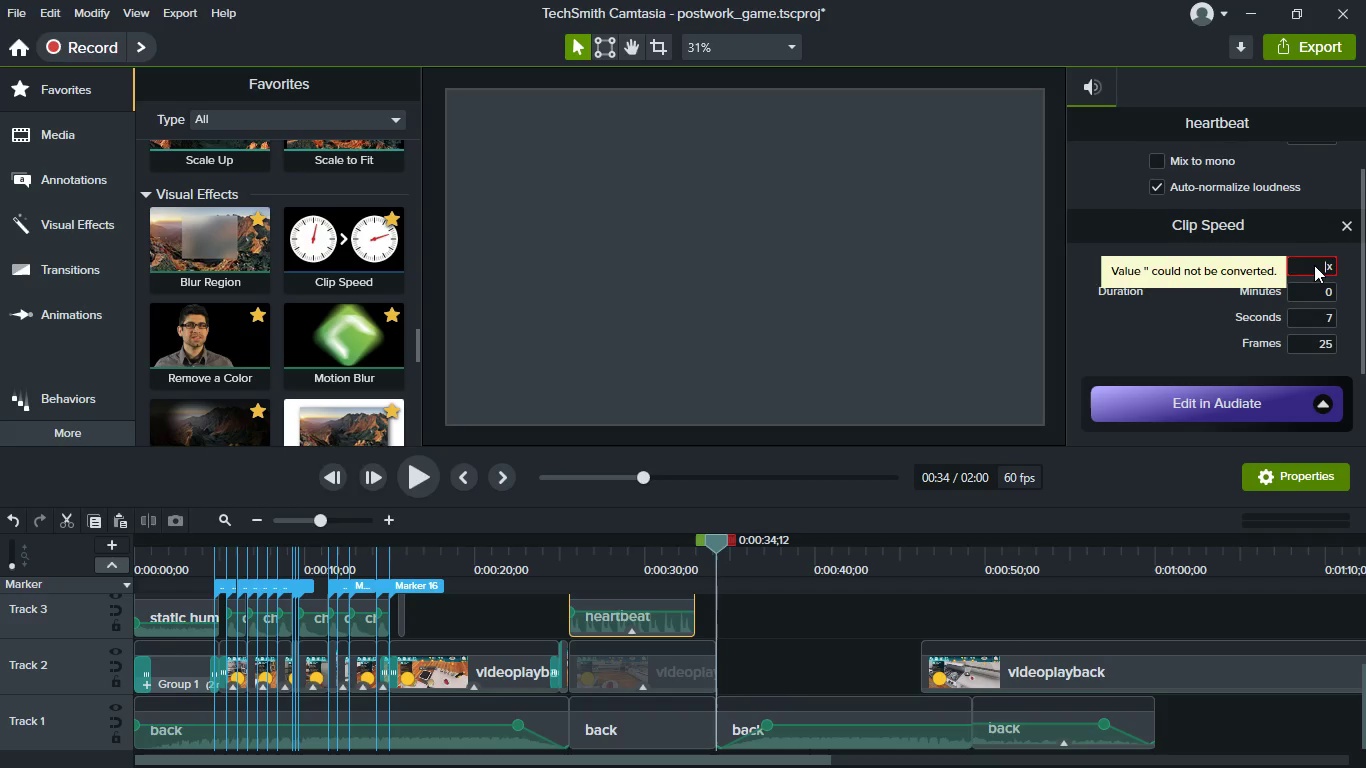 
key(0)
 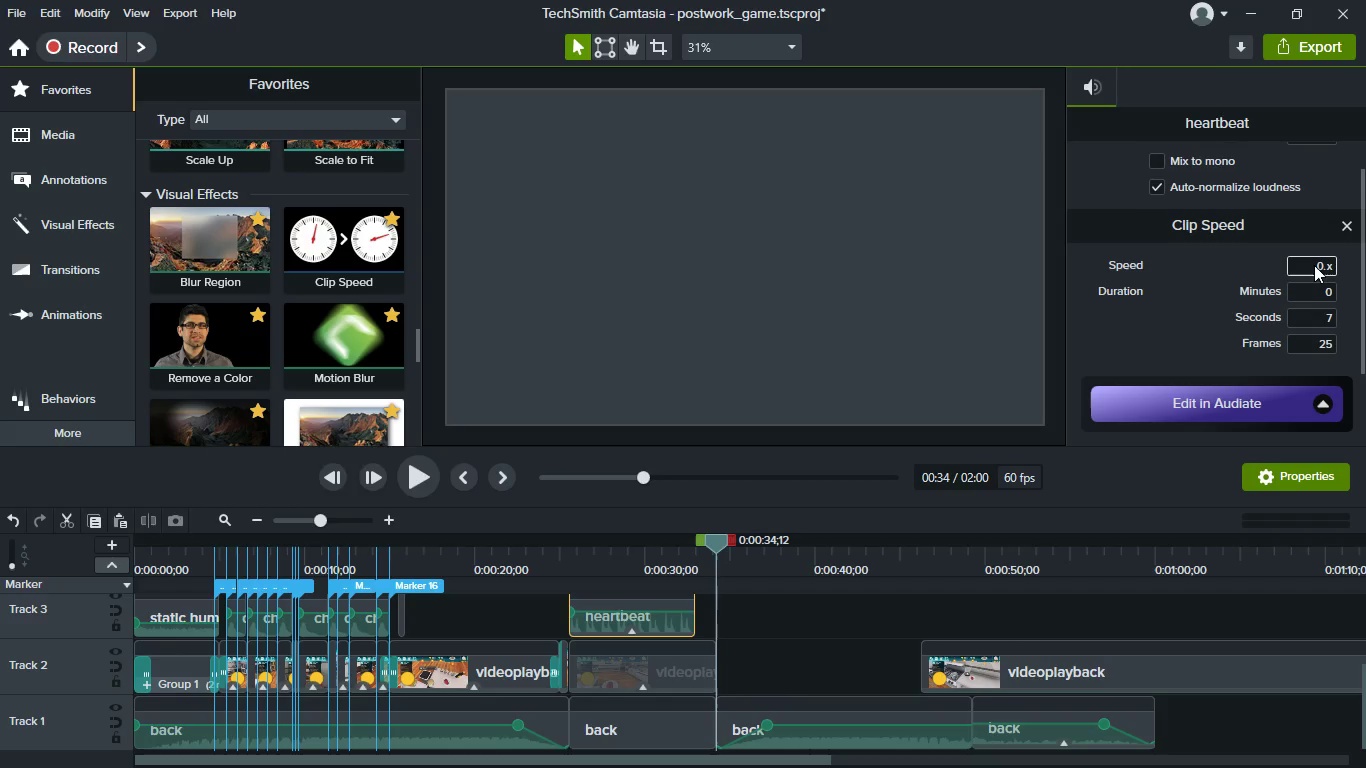 
key(Period)
 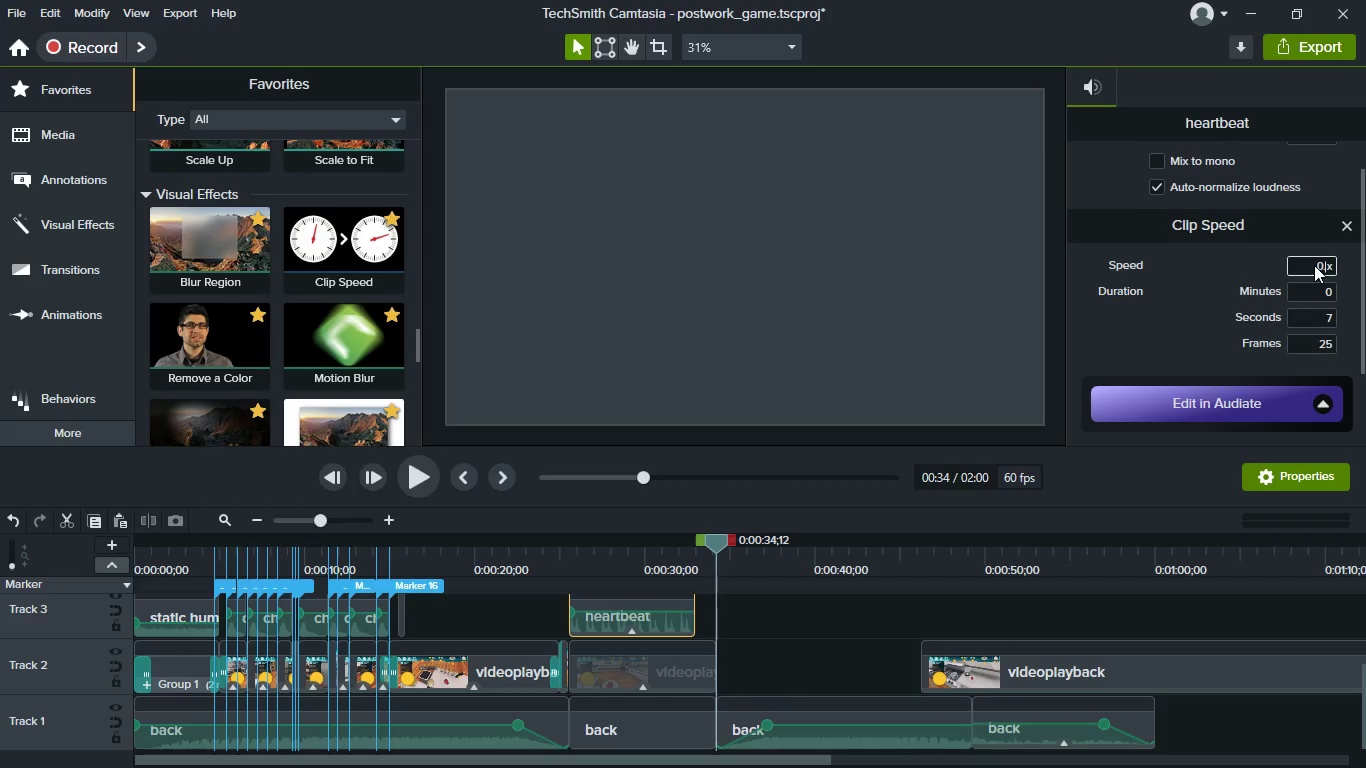 
key(7)
 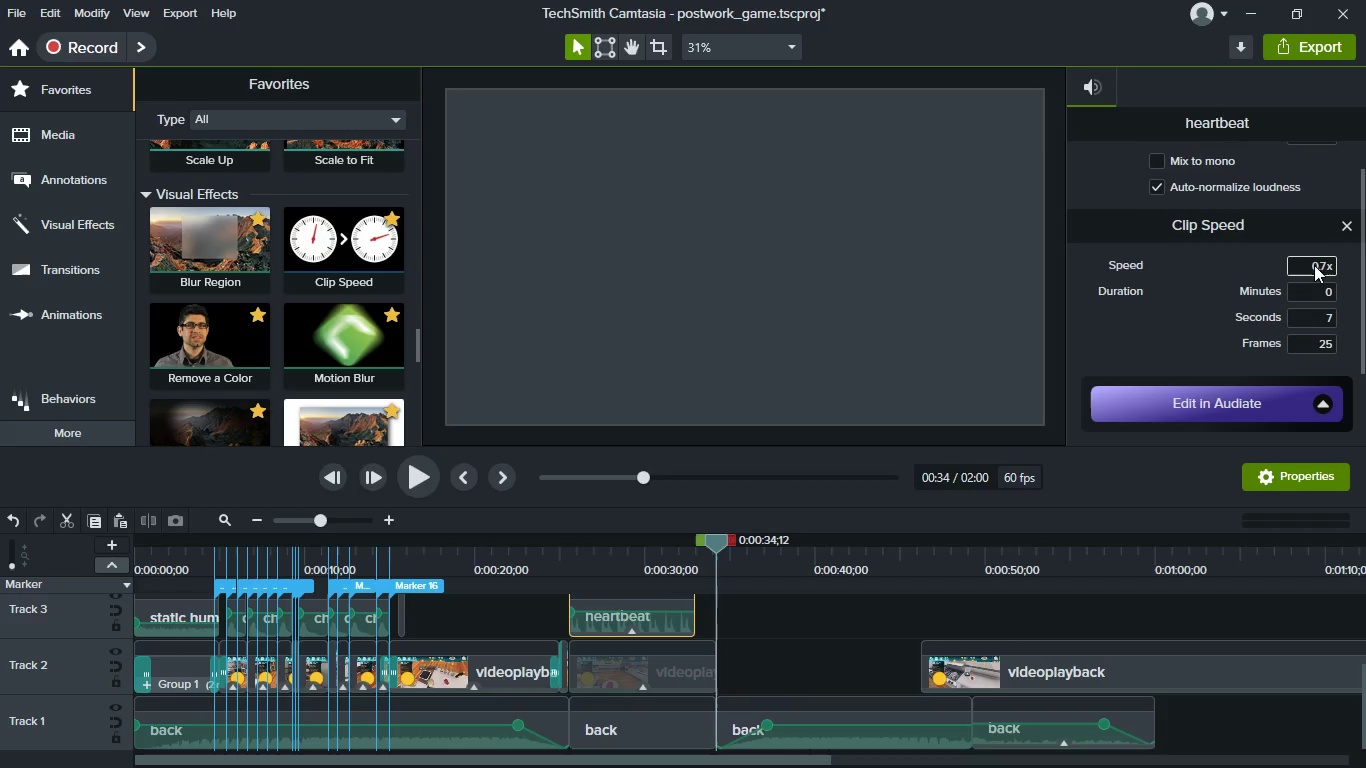 
key(Enter)
 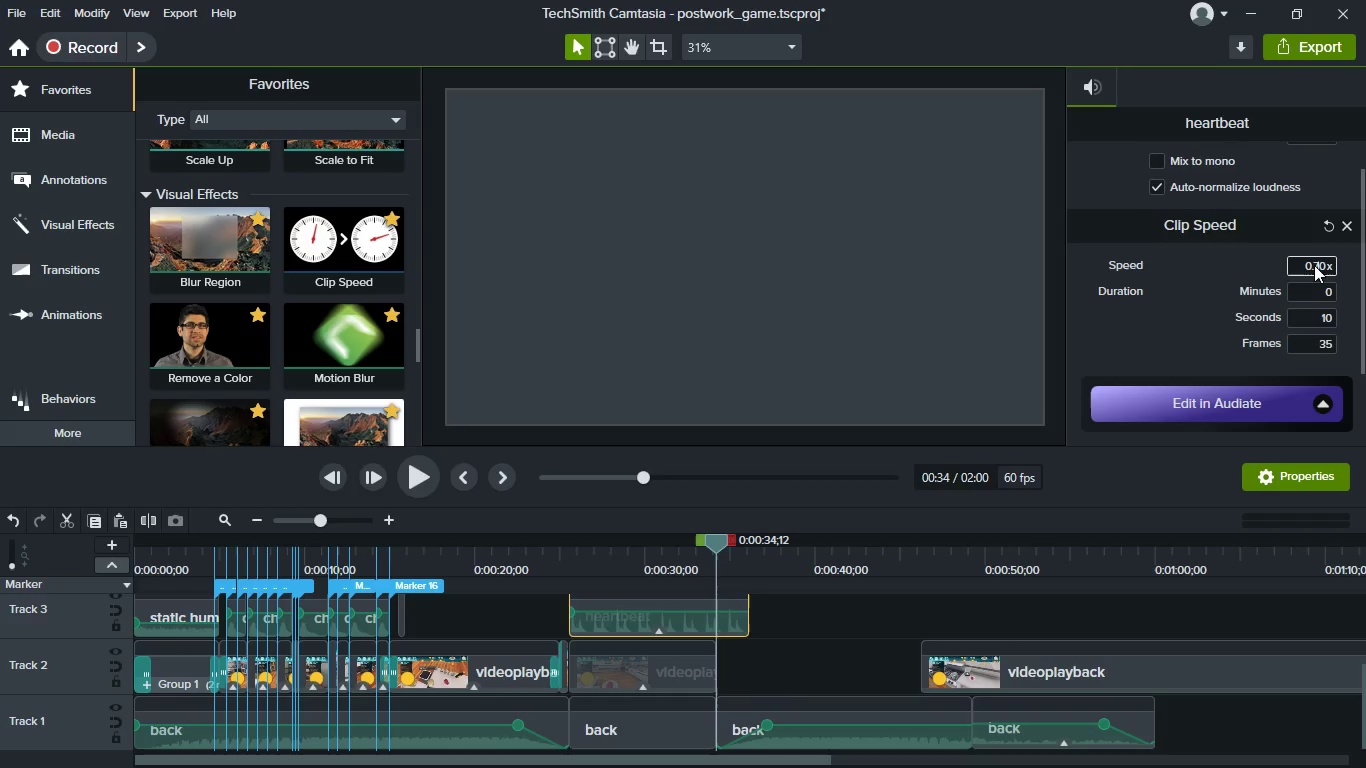 
key(Backspace)
 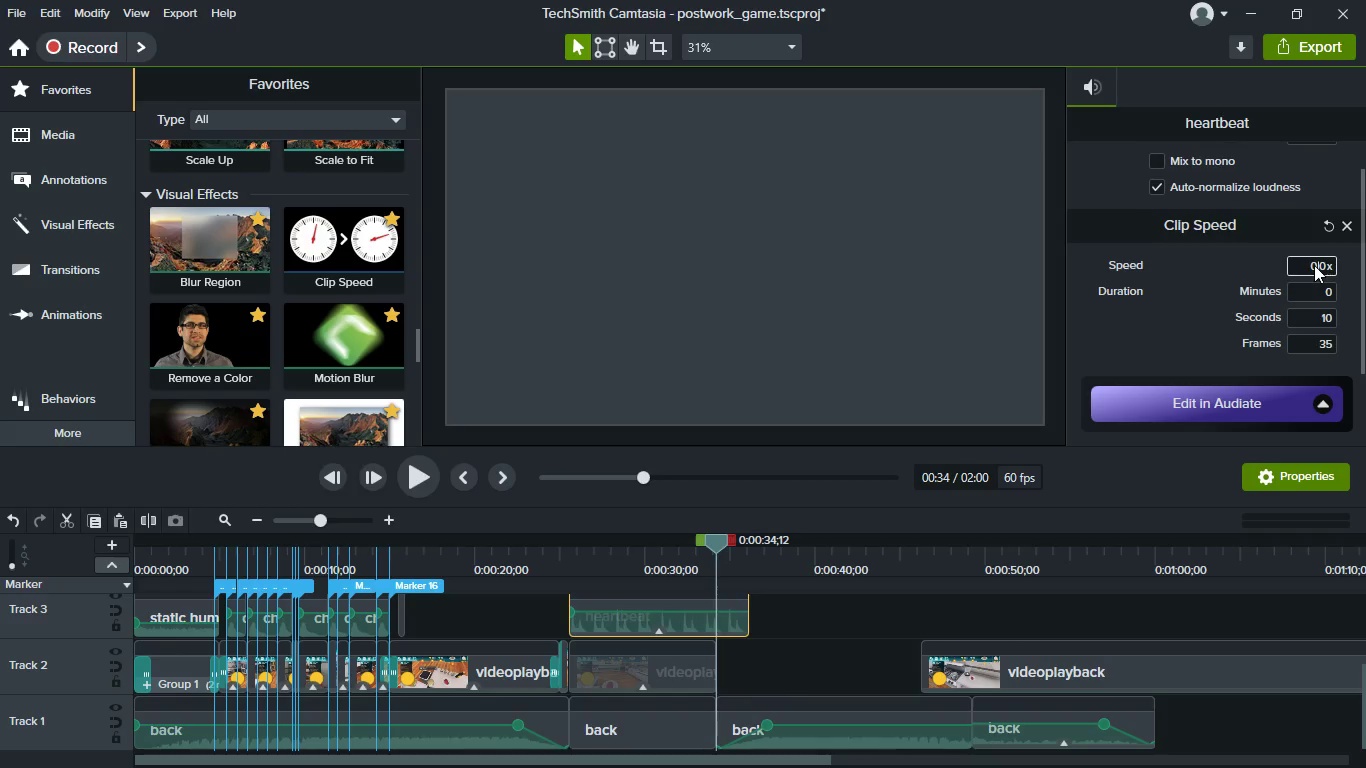 
key(8)
 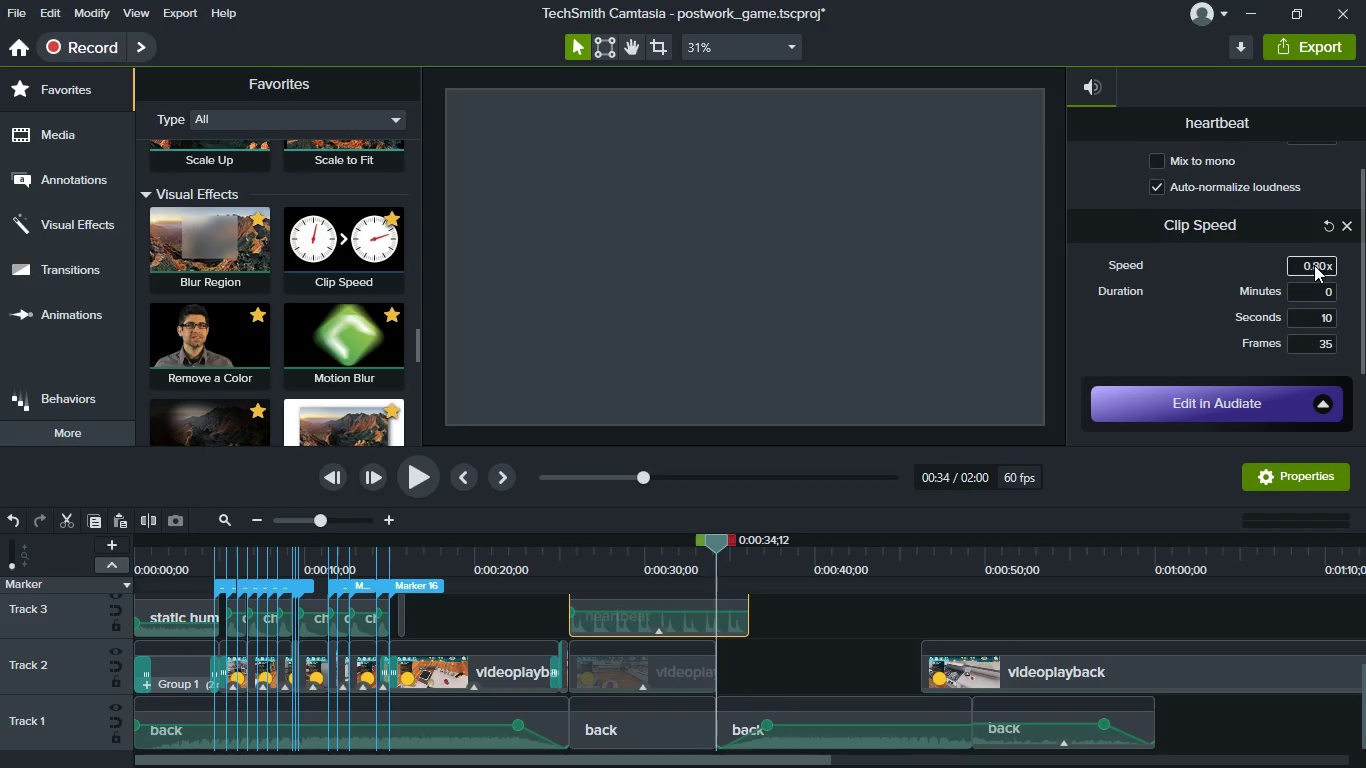 
key(Enter)
 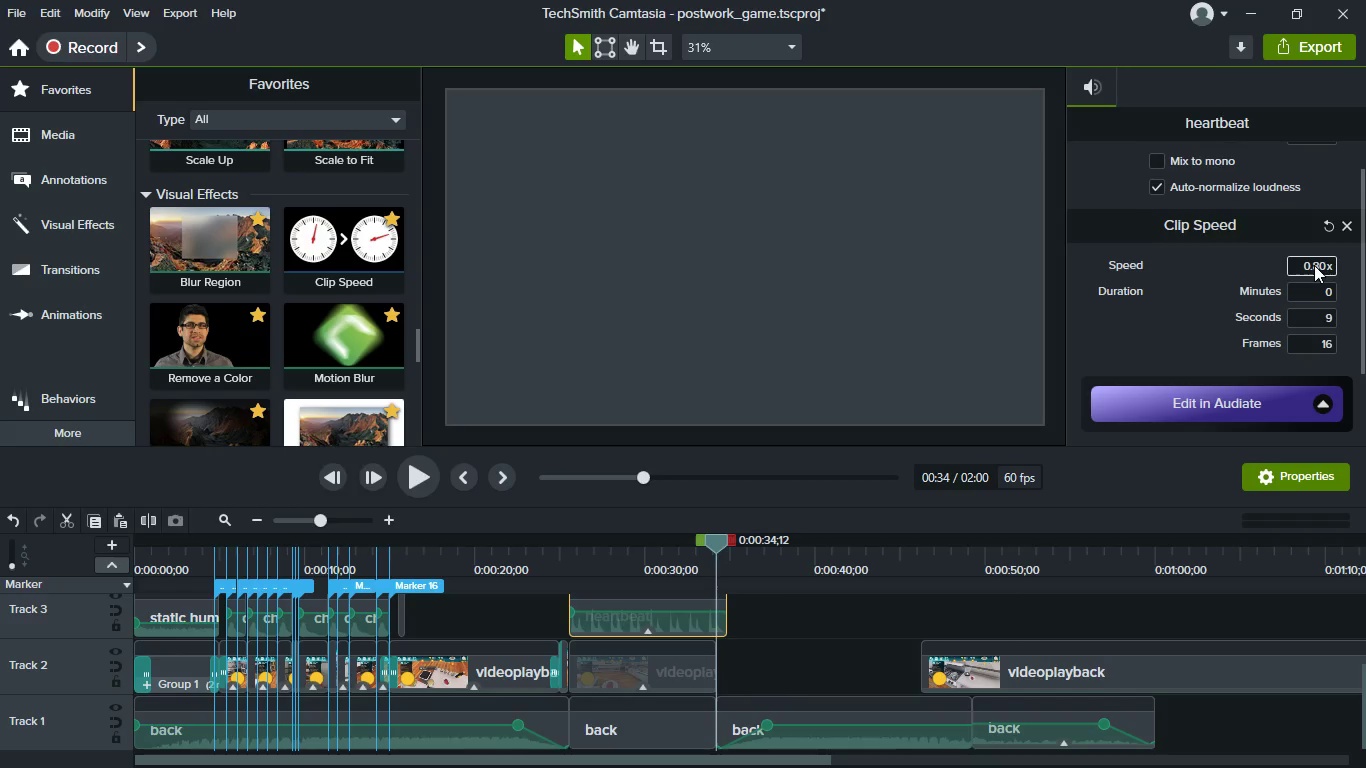 
key(ArrowRight)
 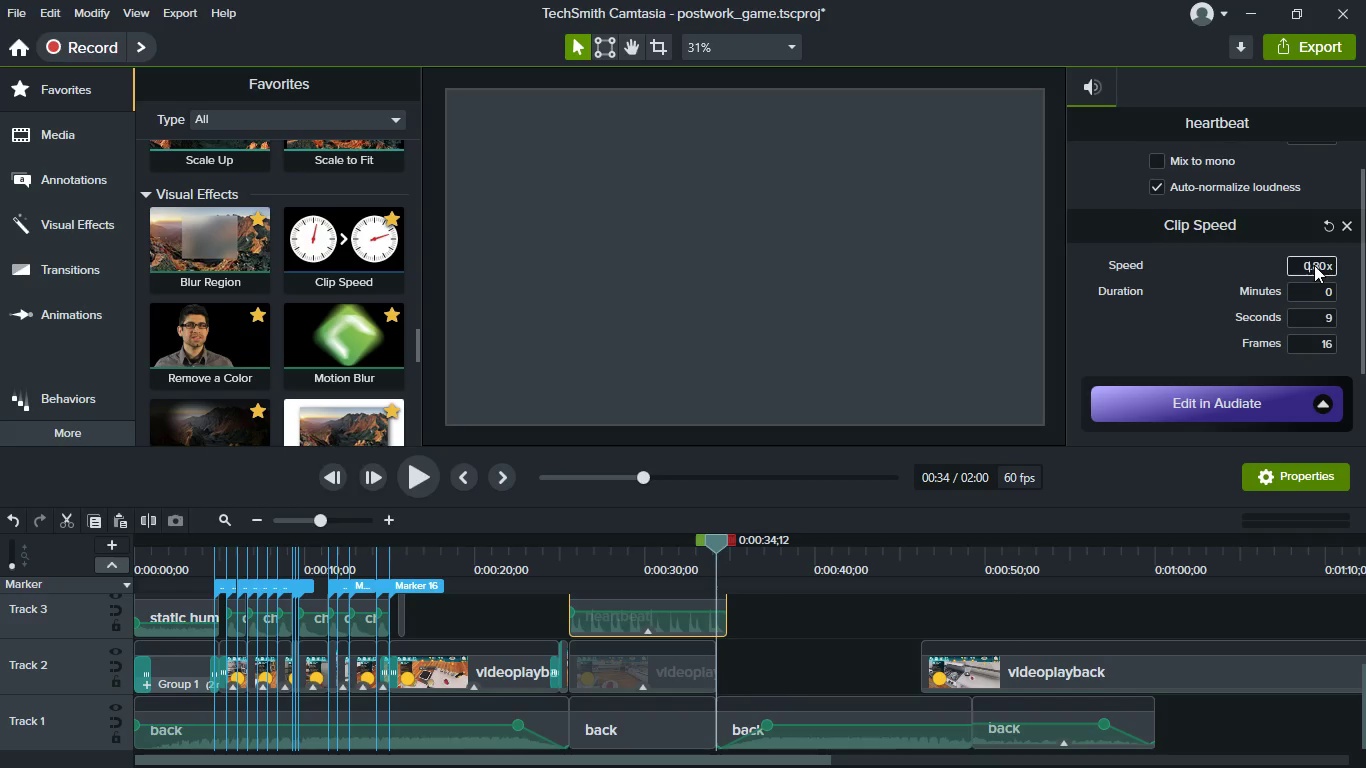 
key(ArrowRight)
 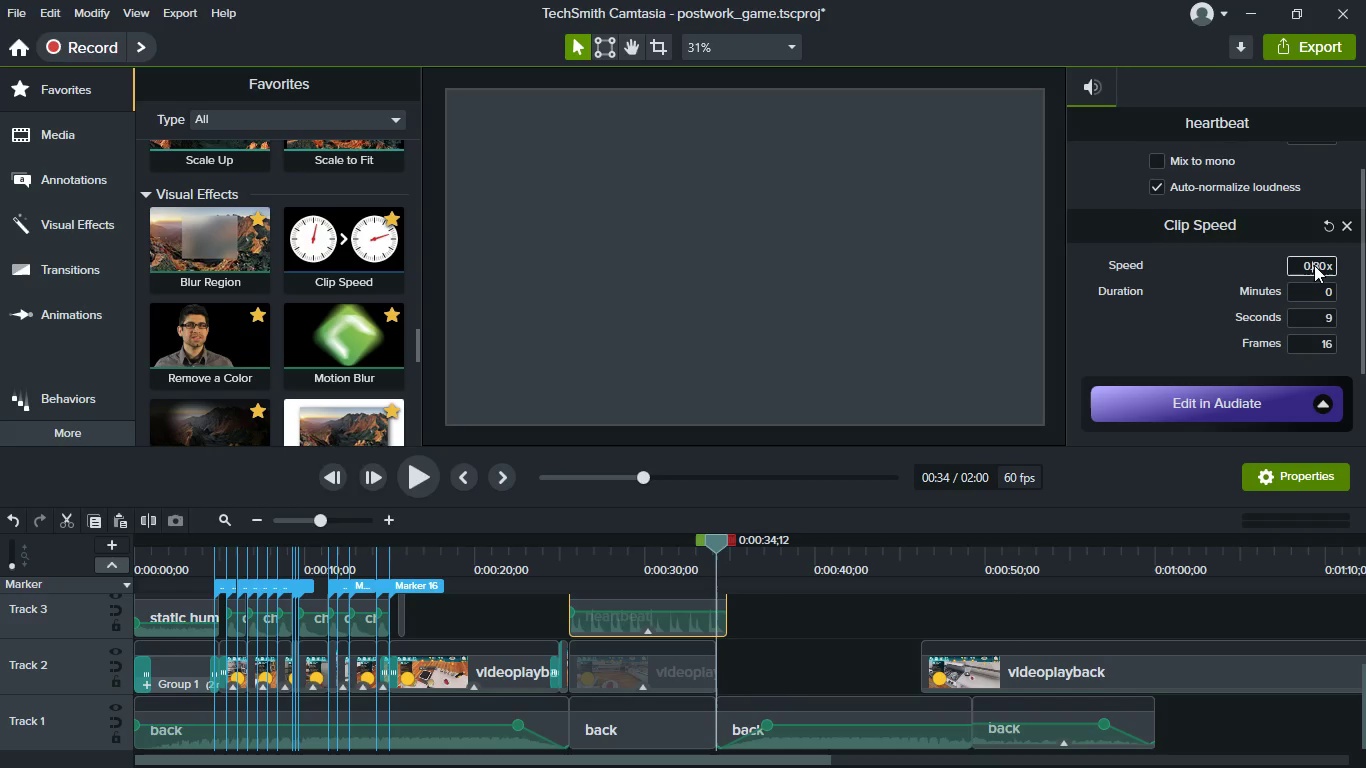 
key(ArrowRight)
 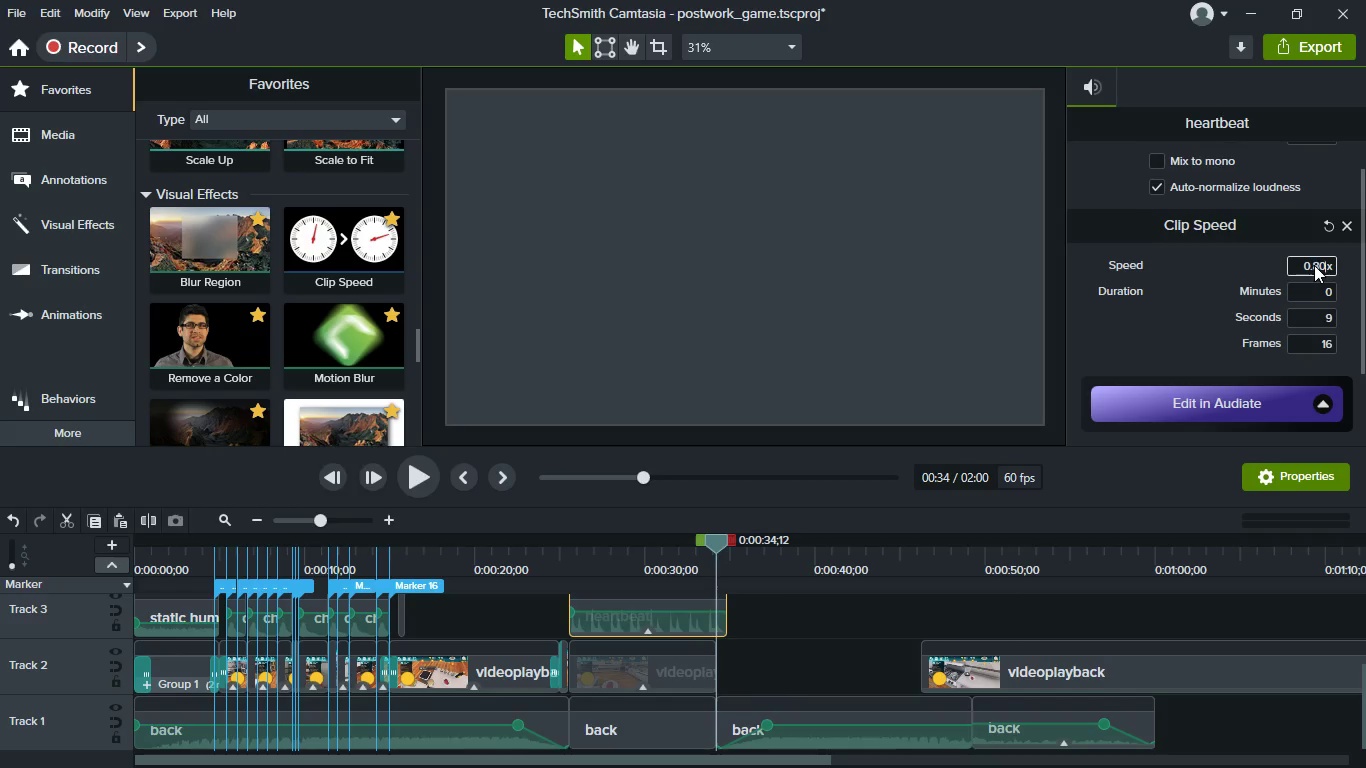 
key(ArrowRight)
 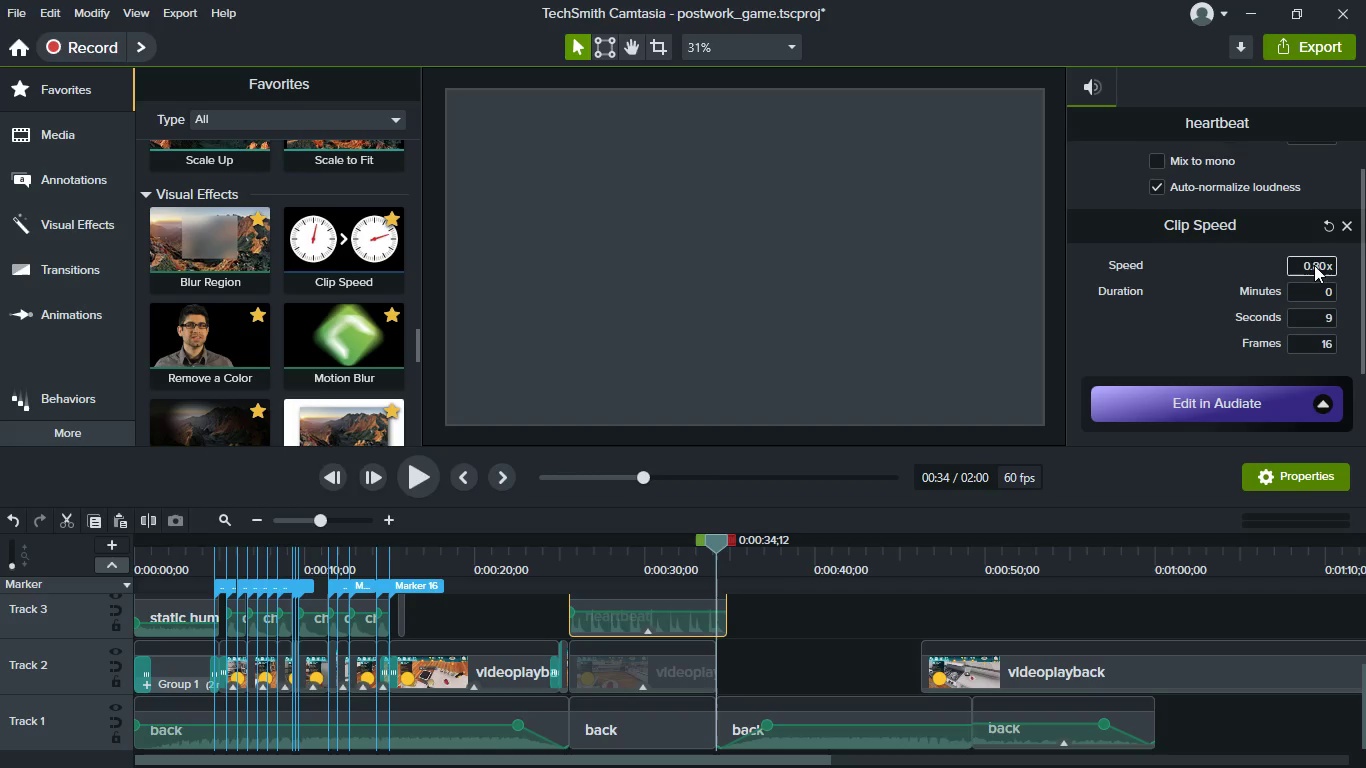 
key(Backspace)
 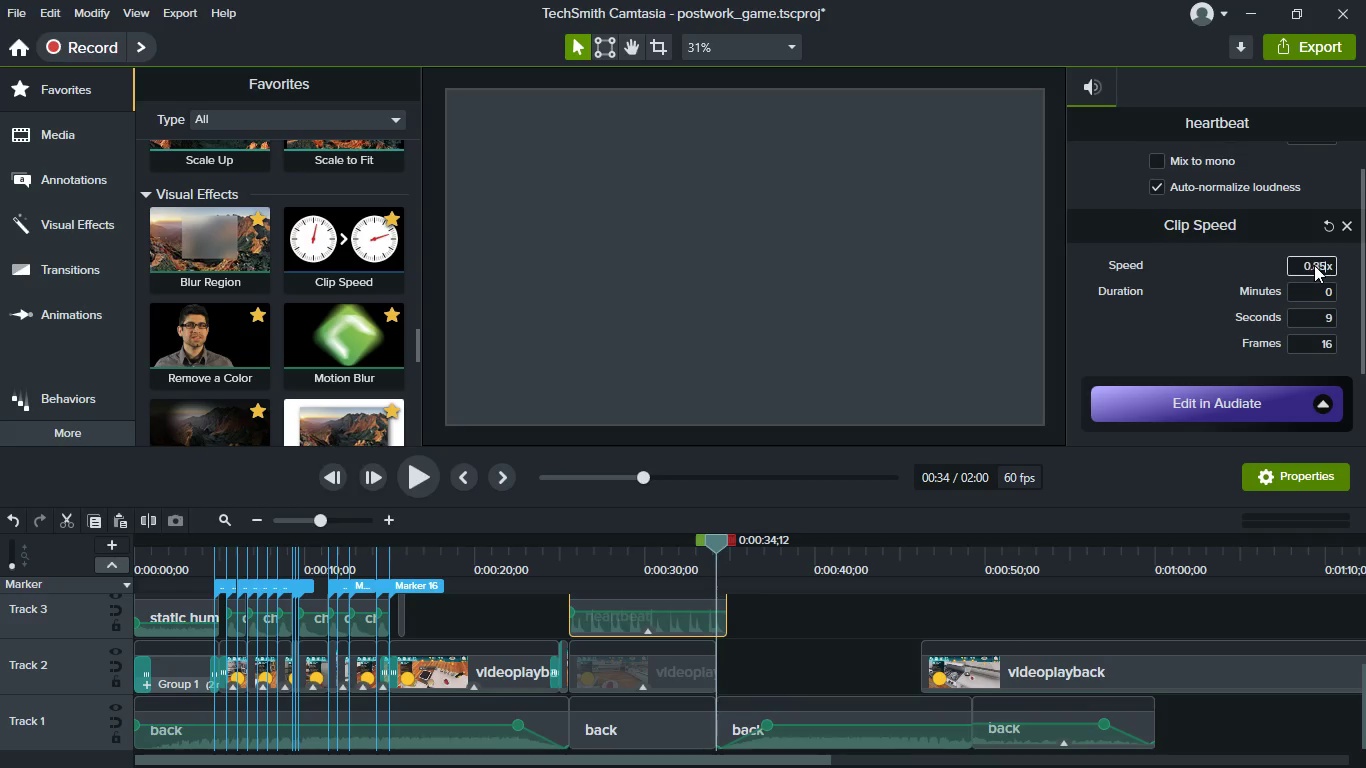 
key(5)
 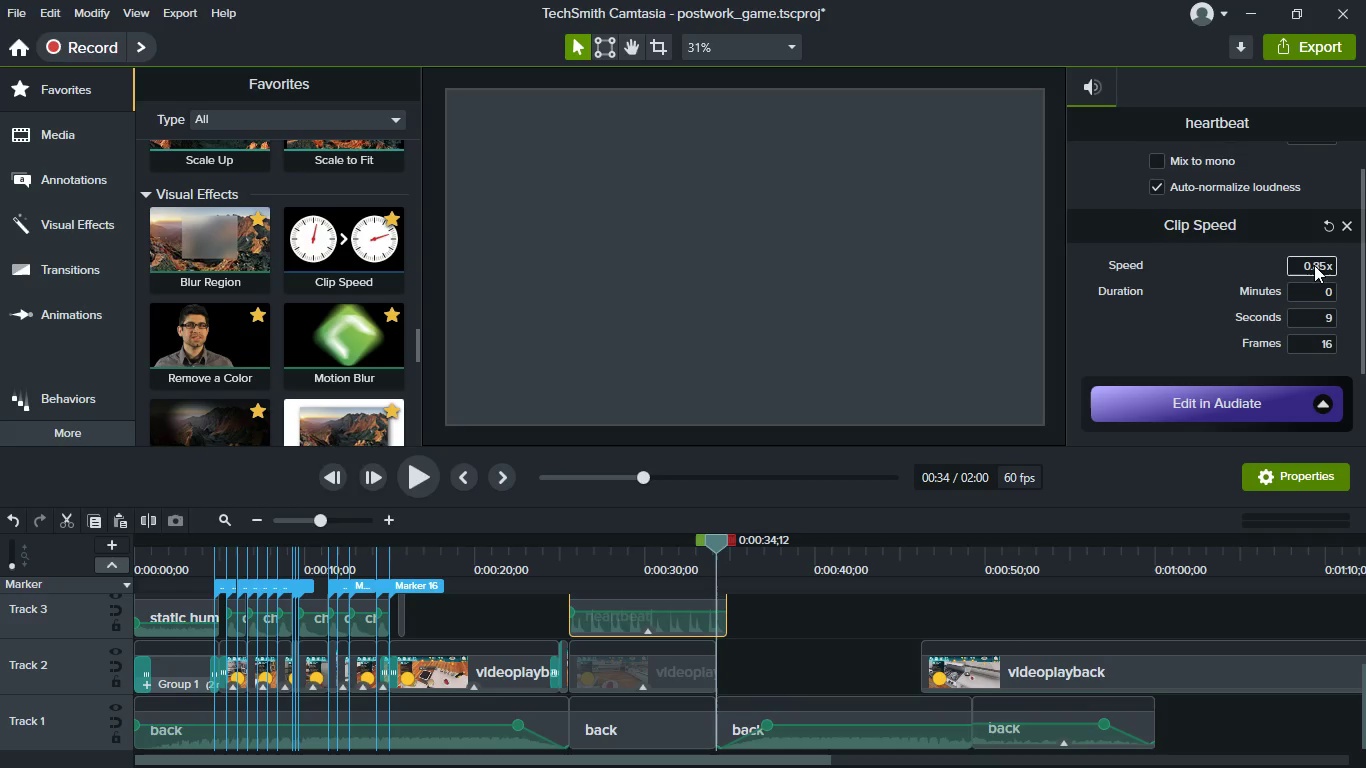 
key(Enter)
 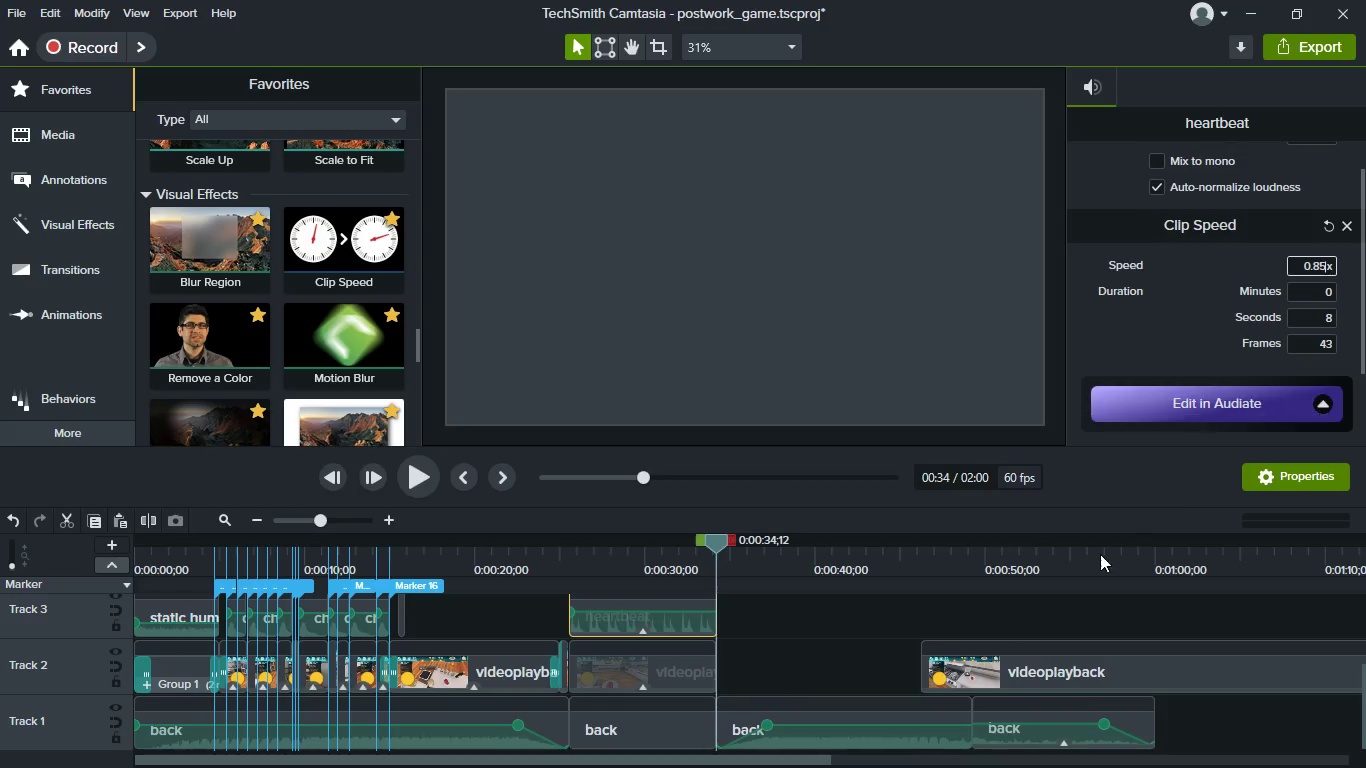 
left_click([865, 642])
 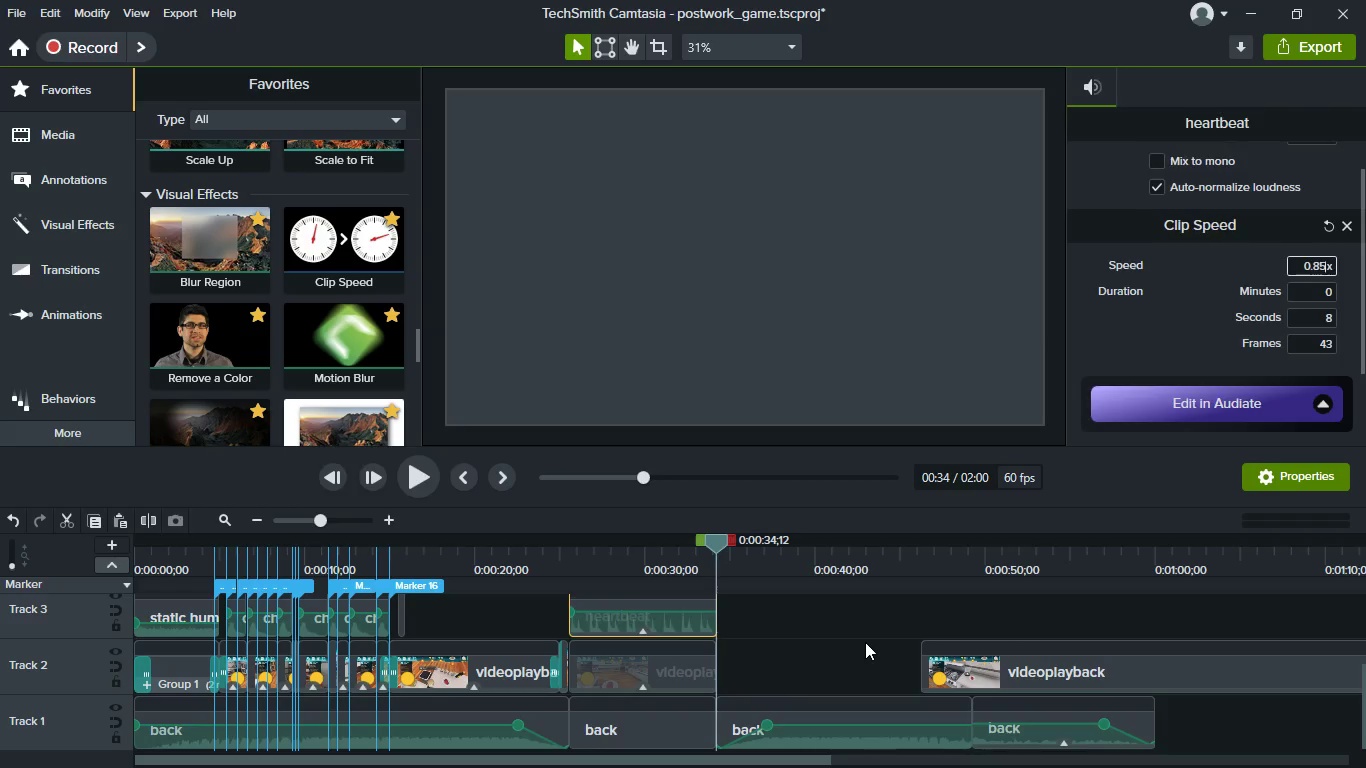 
key(Control+S)
 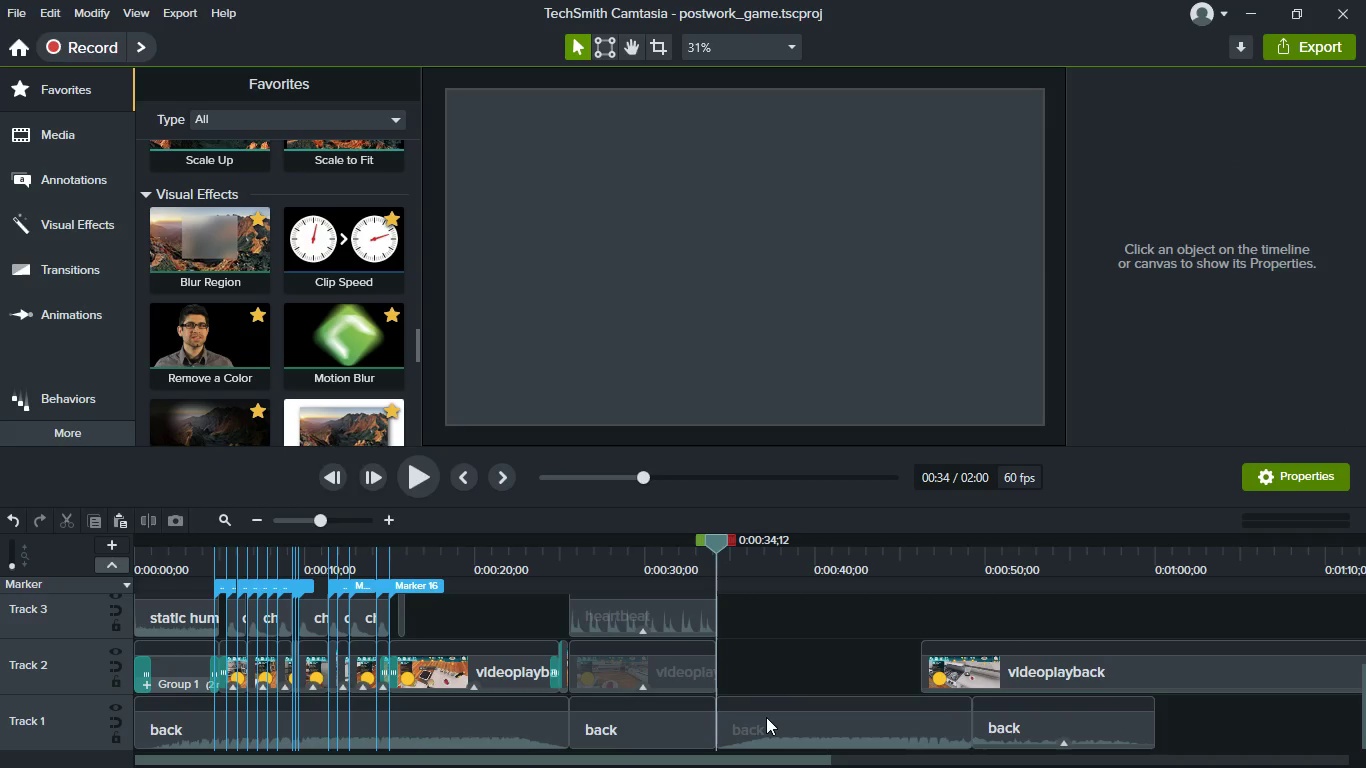 
key(Meta+MetaLeft)
 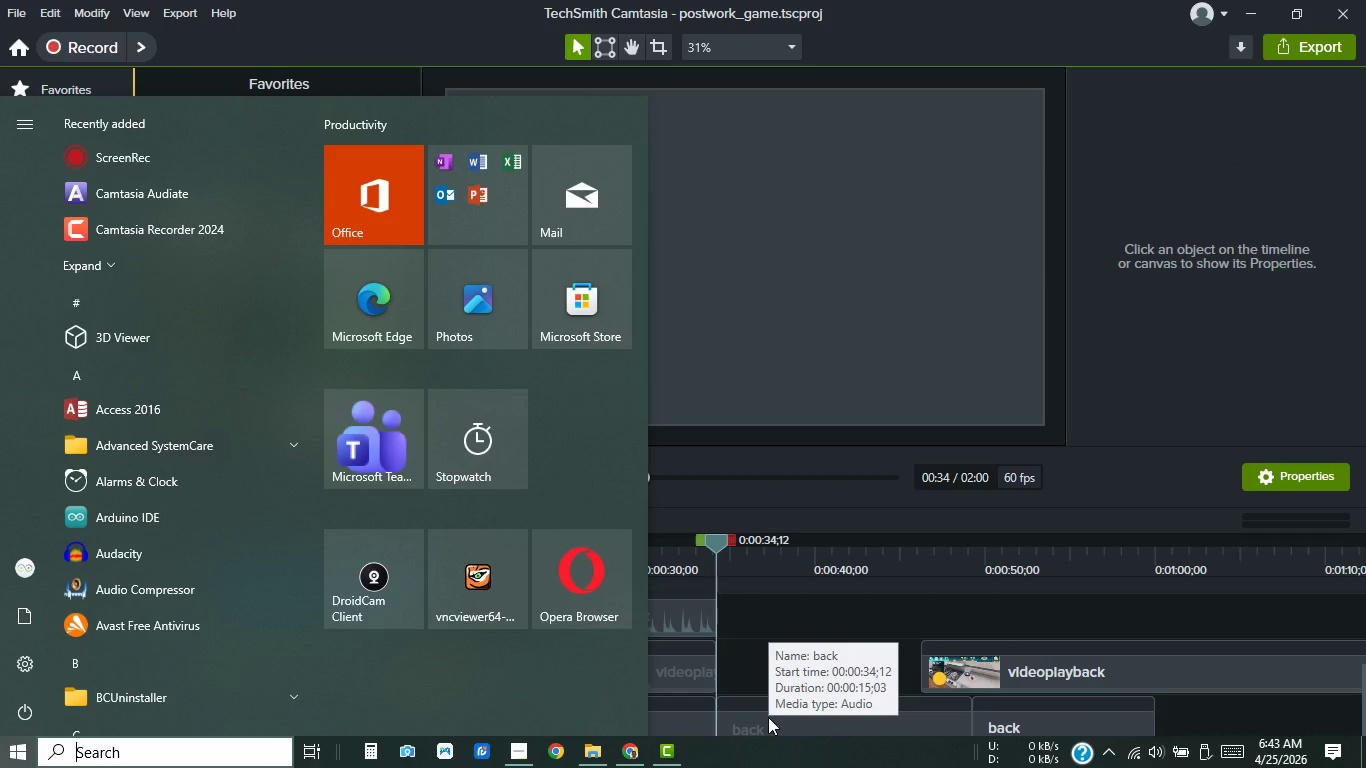 
key(Meta+MetaLeft)
 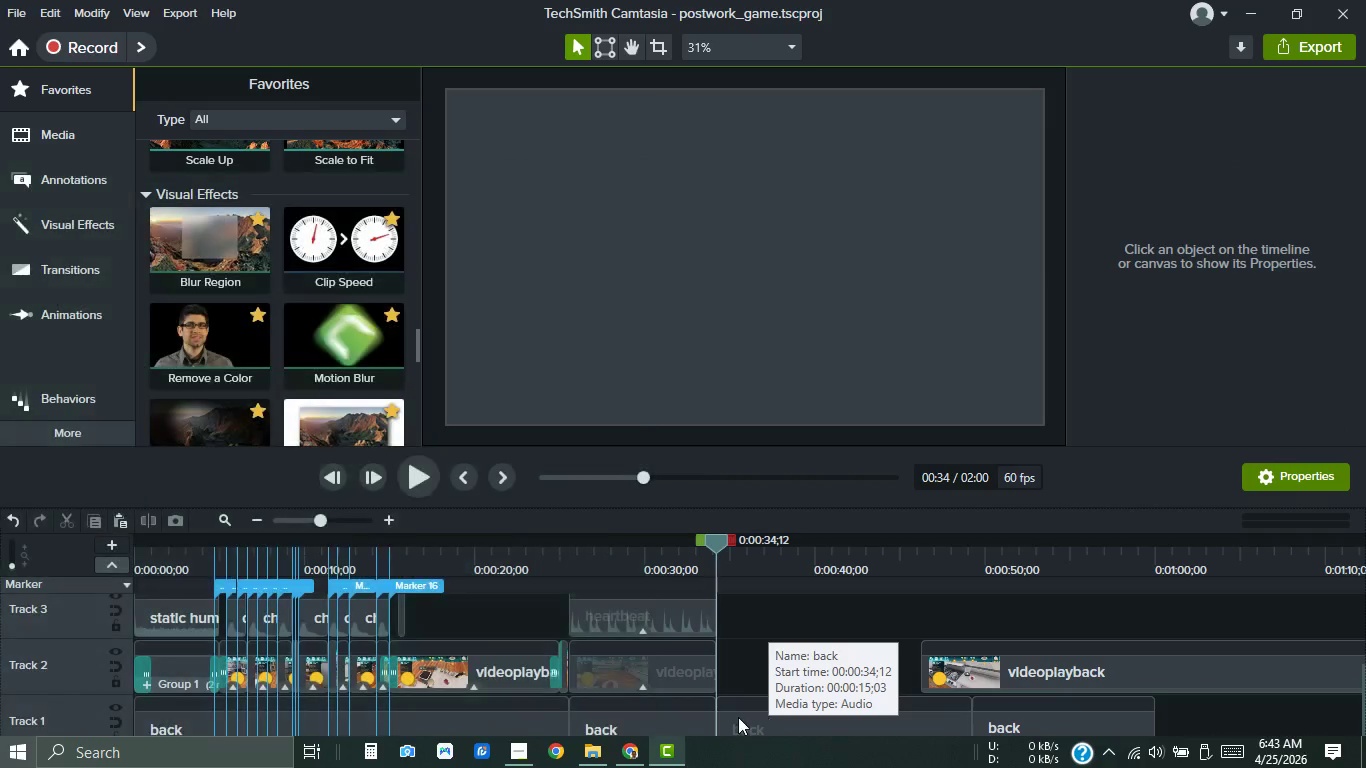 
key(Meta+MetaLeft)
 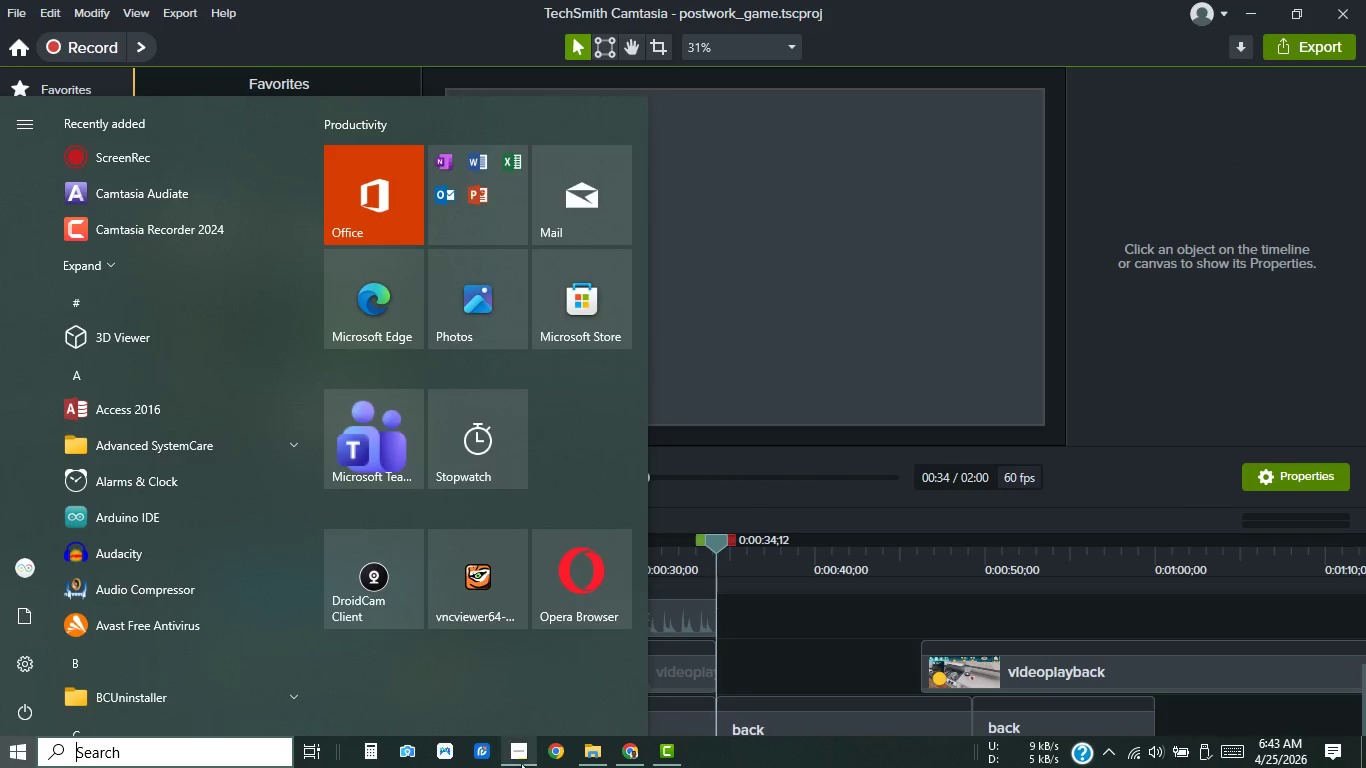 
left_click([513, 751])